 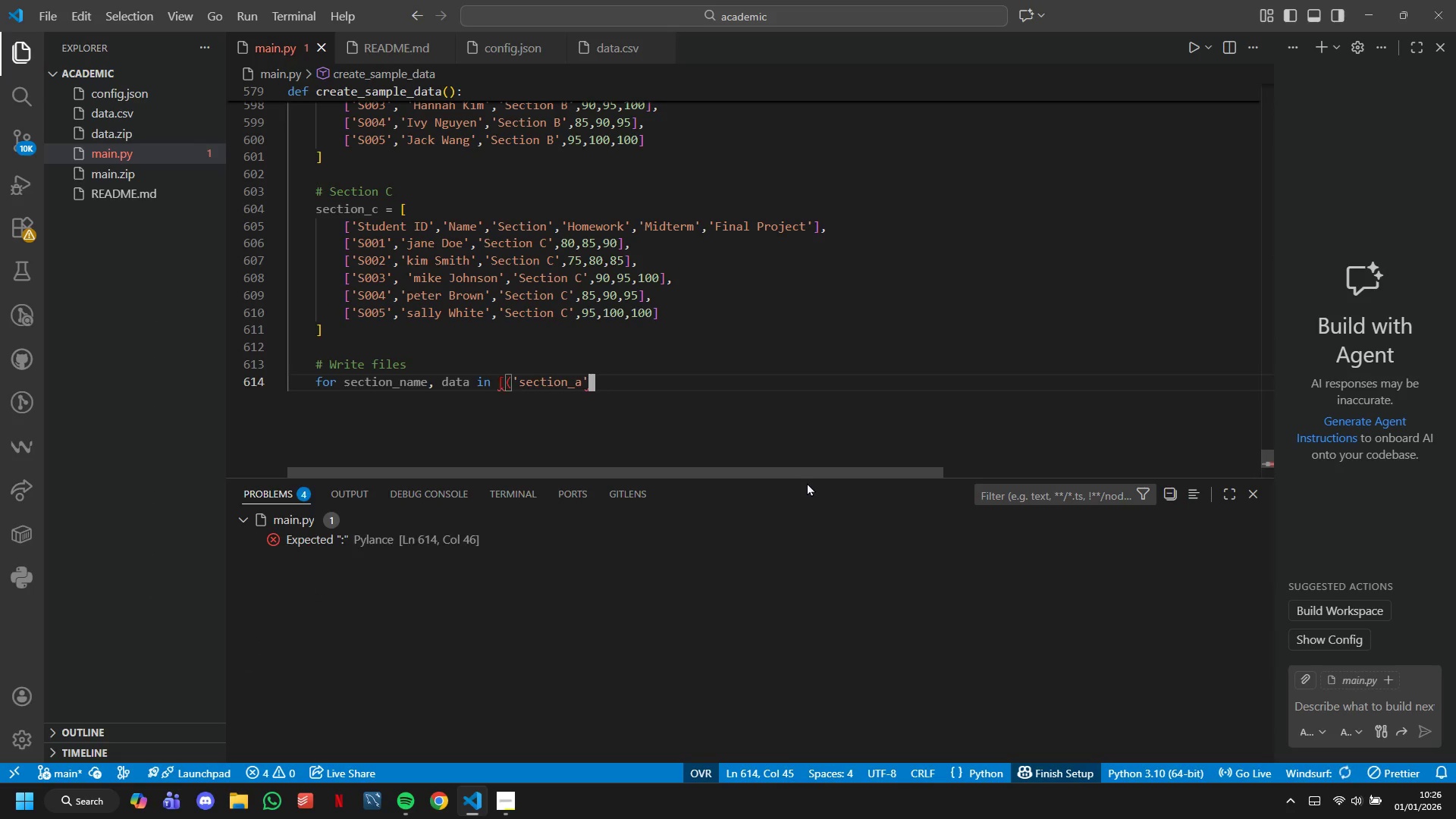 
key(Backspace)
 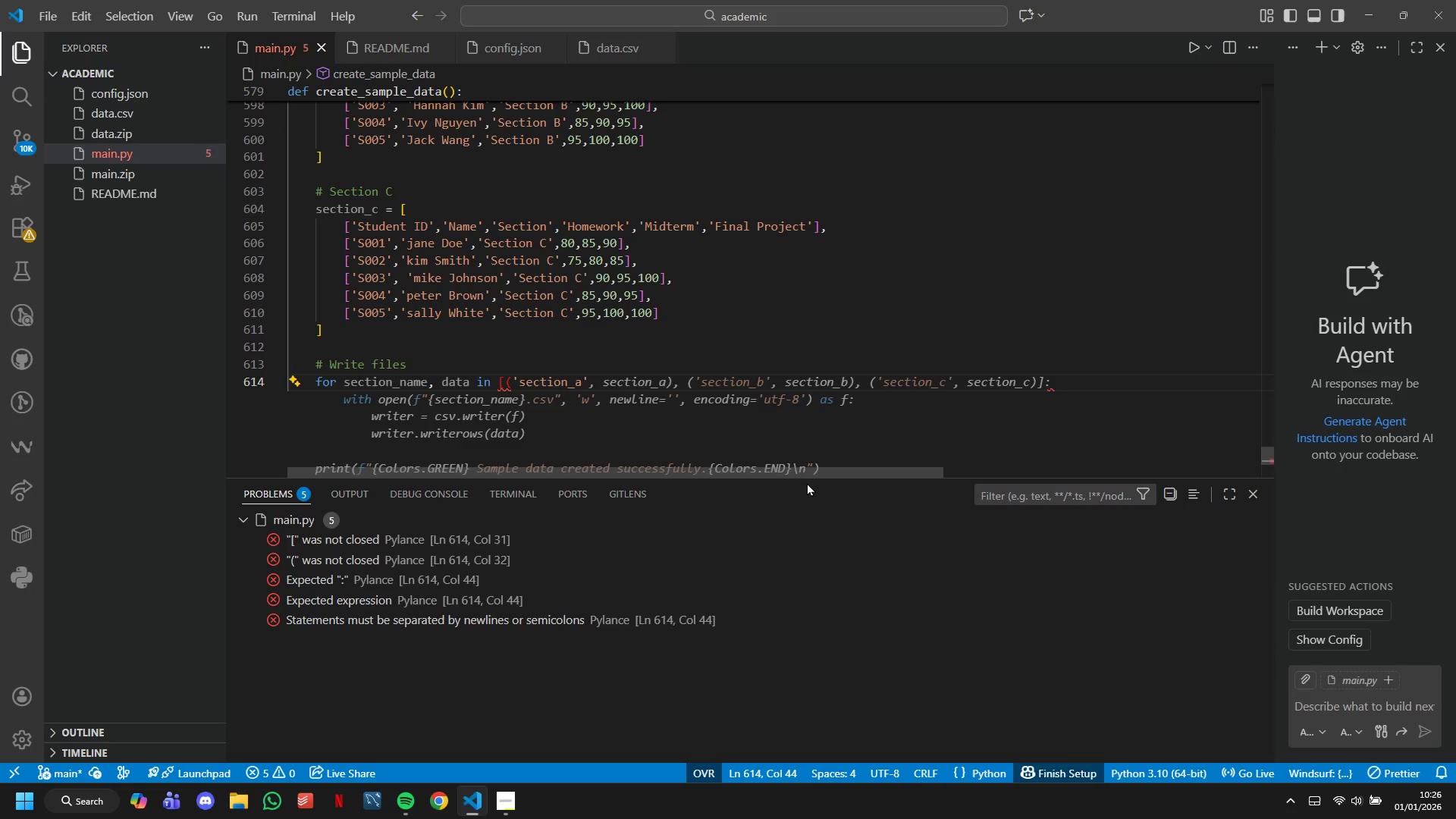 
key(Comma)
 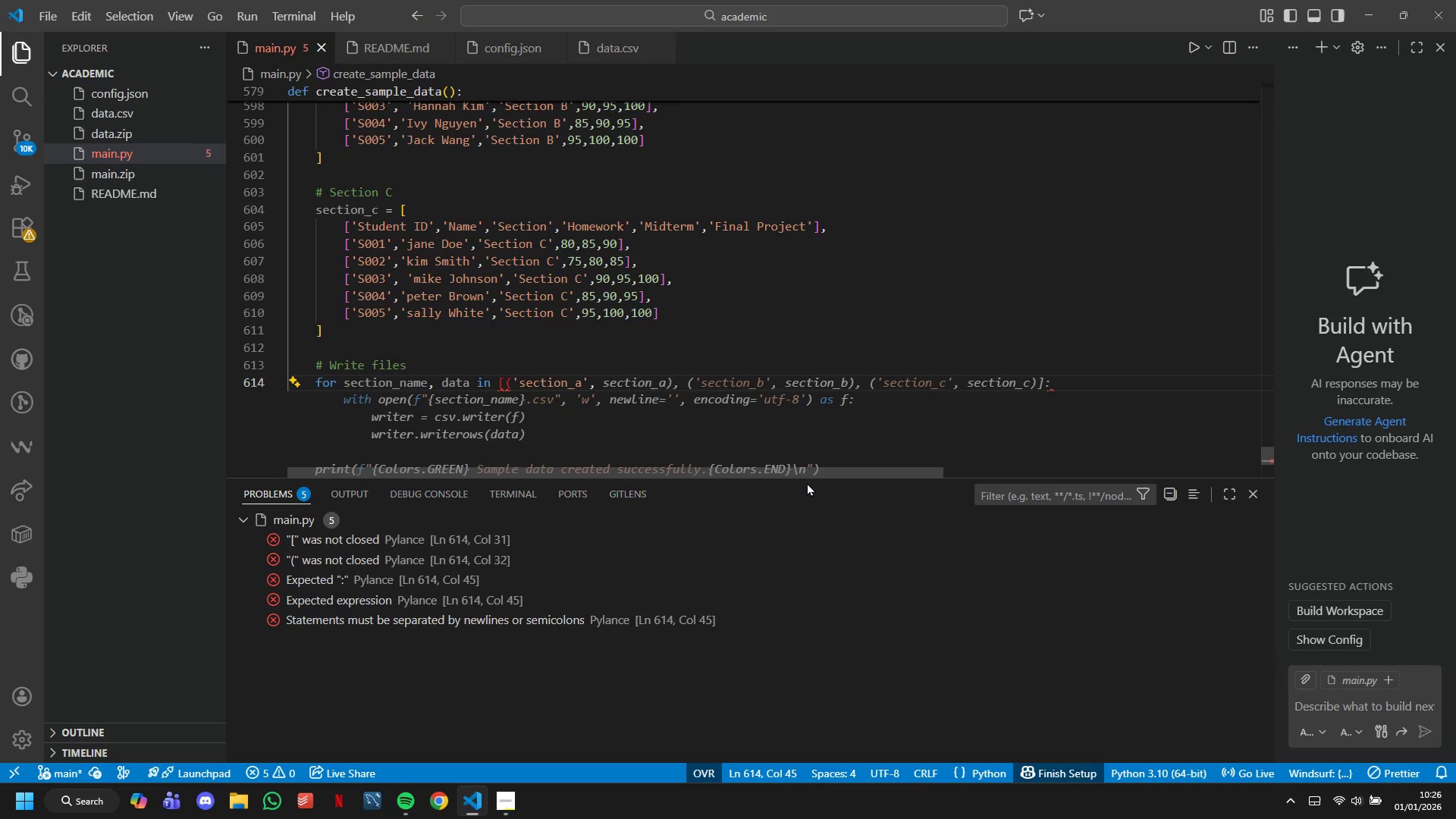 
key(Tab)
 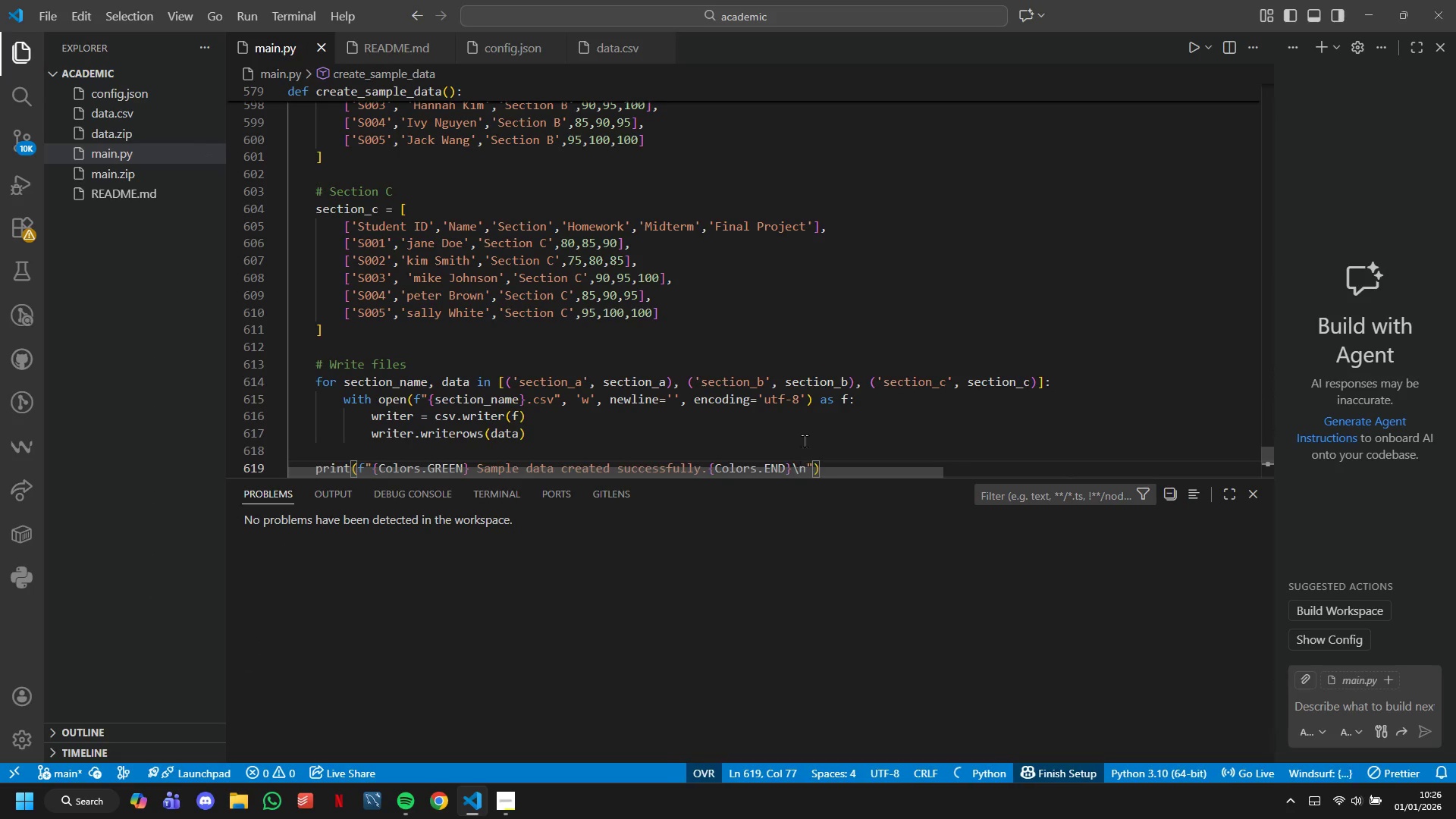 
scroll: coordinate [861, 507], scroll_direction: down, amount: 3.0
 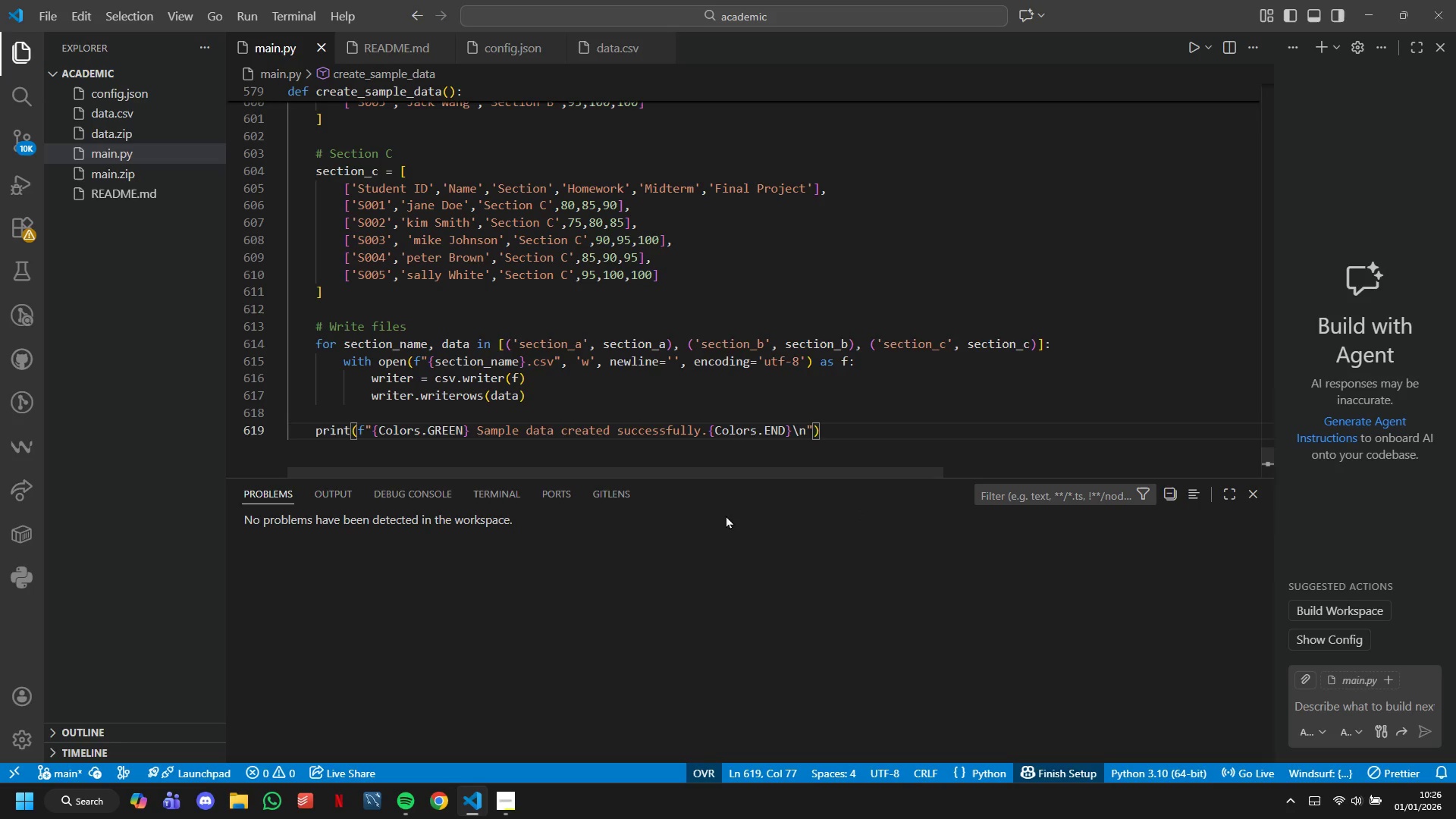 
left_click([706, 377])
 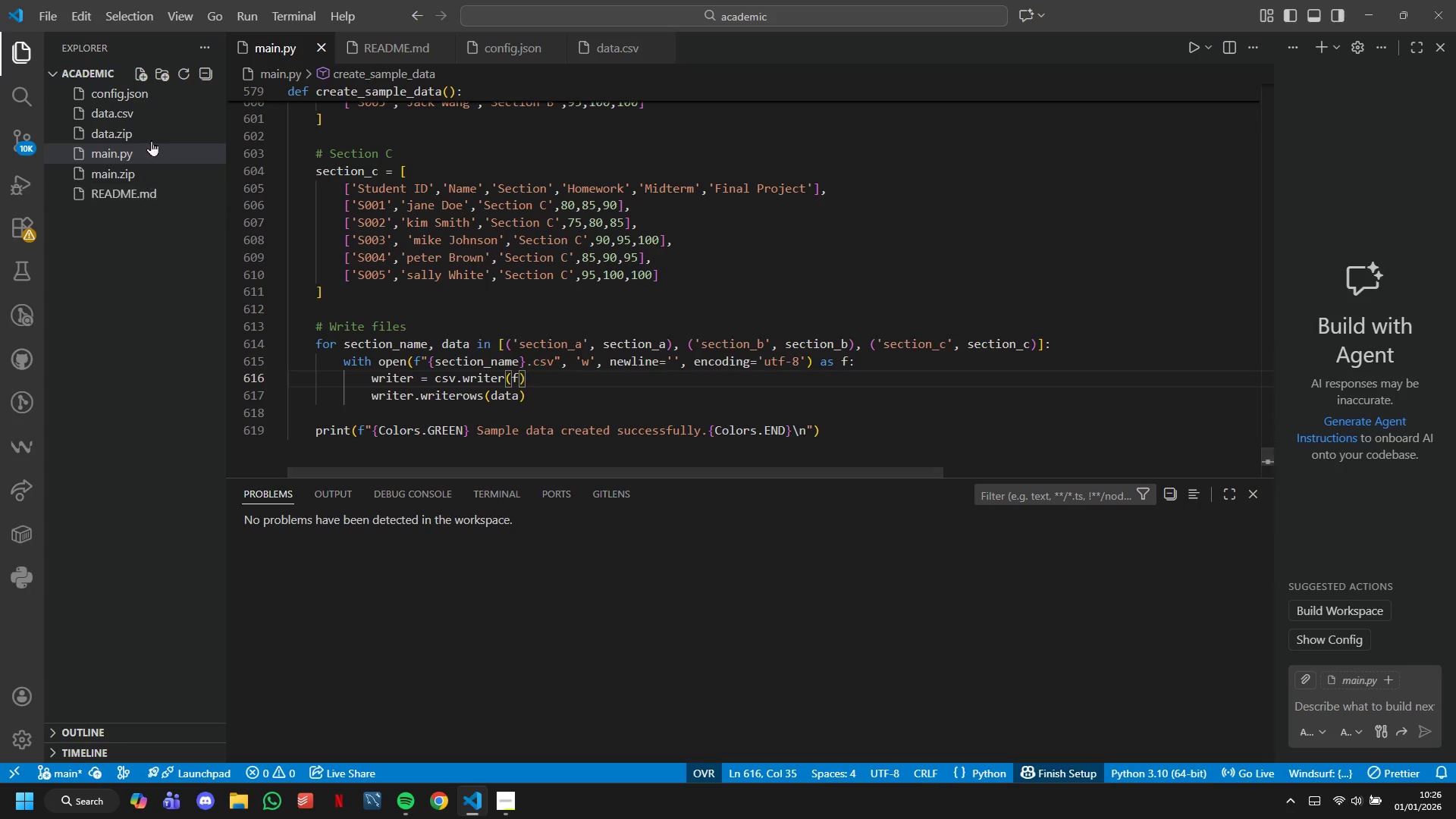 
left_click([150, 140])
 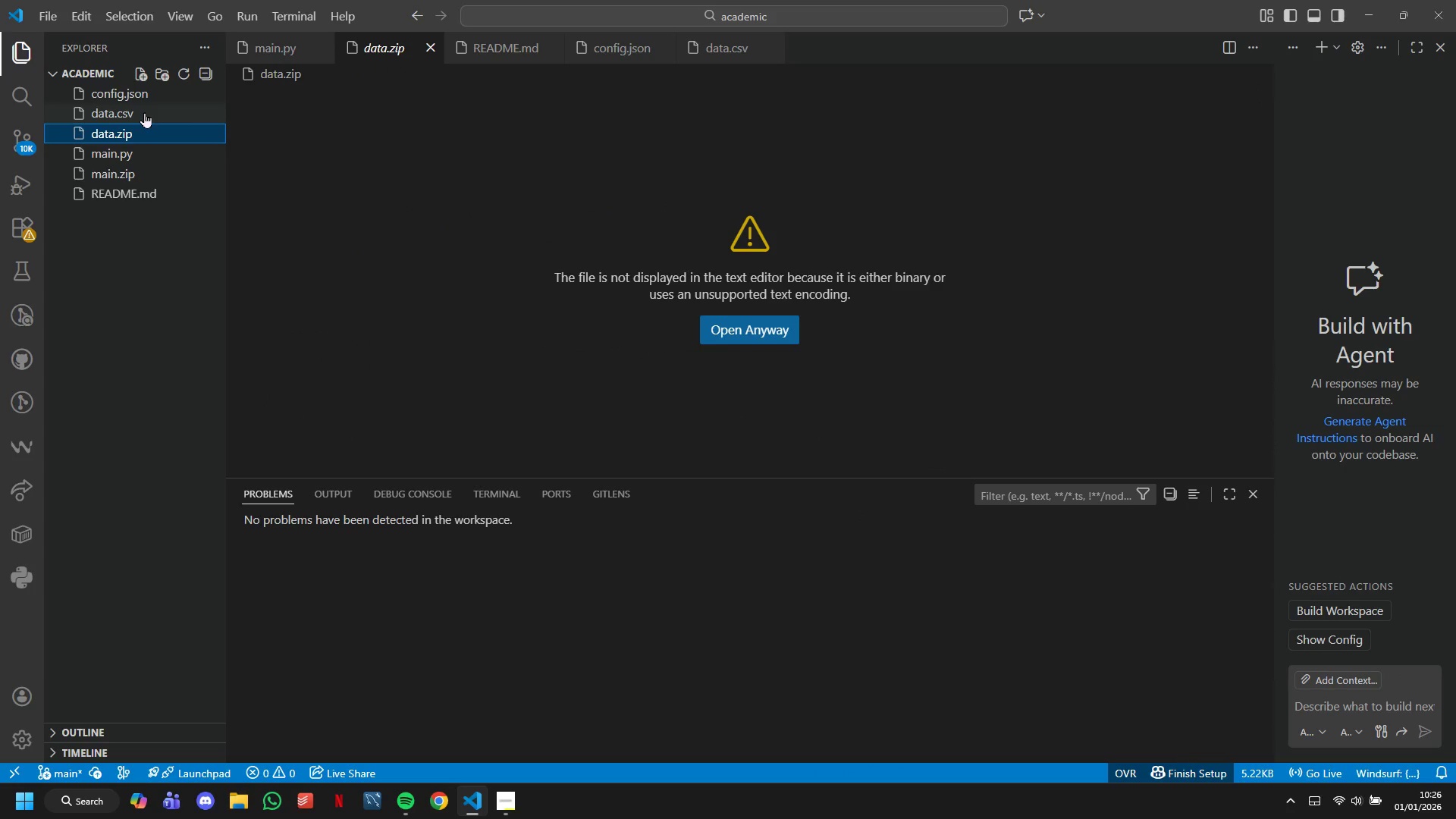 
left_click([144, 112])
 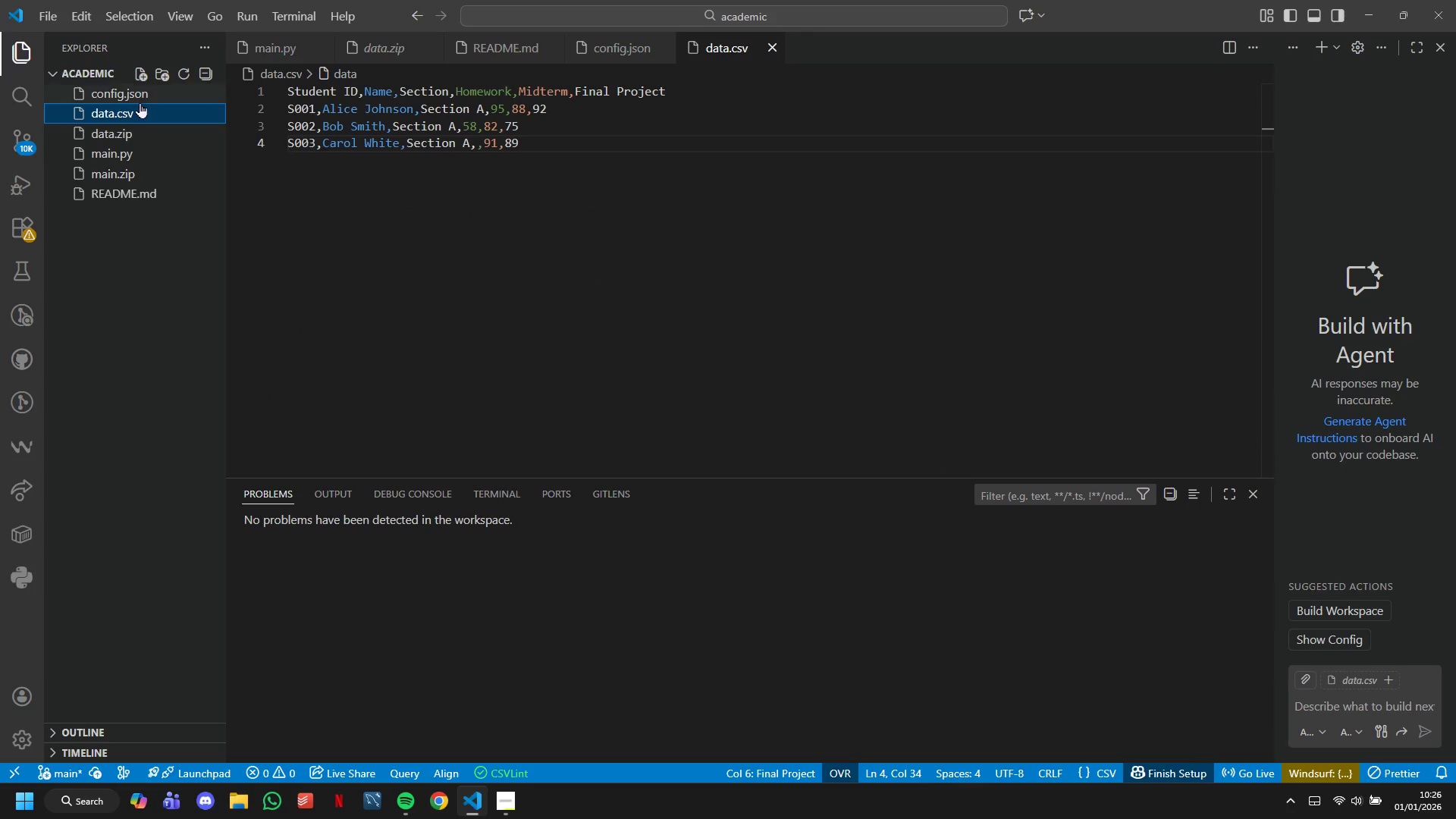 
left_click([138, 99])
 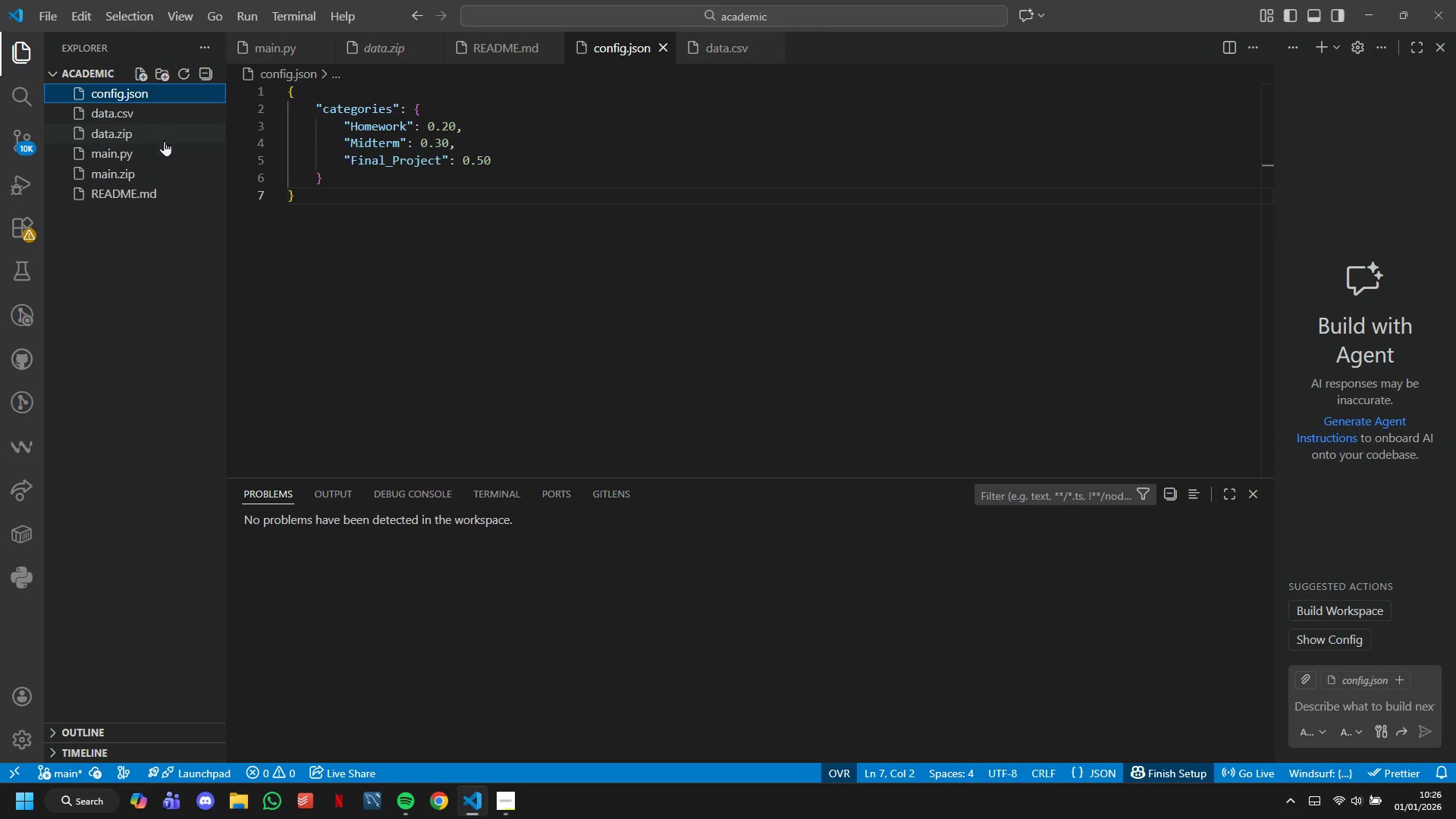 
left_click([165, 153])
 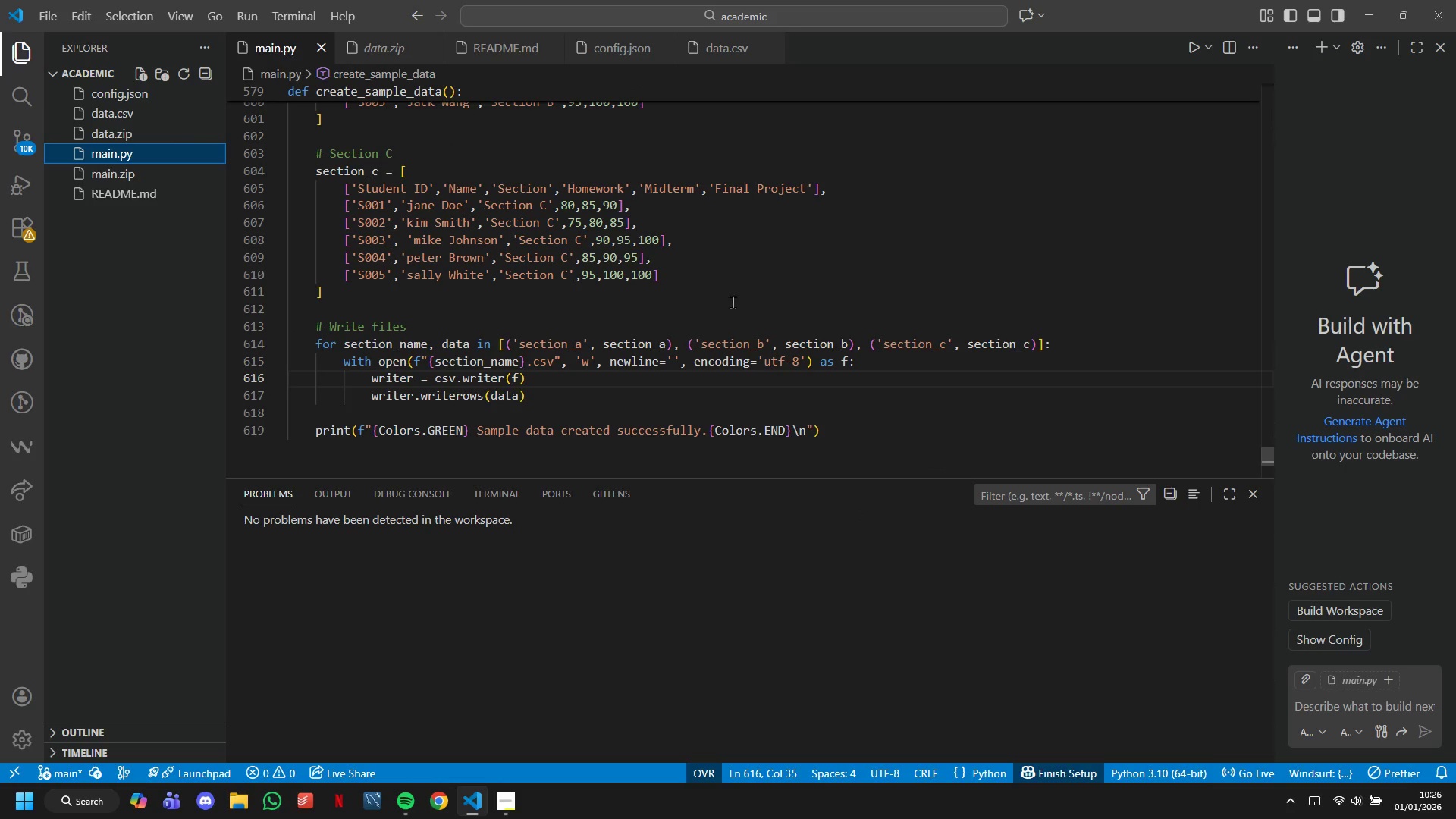 
scroll: coordinate [744, 357], scroll_direction: up, amount: 75.0
 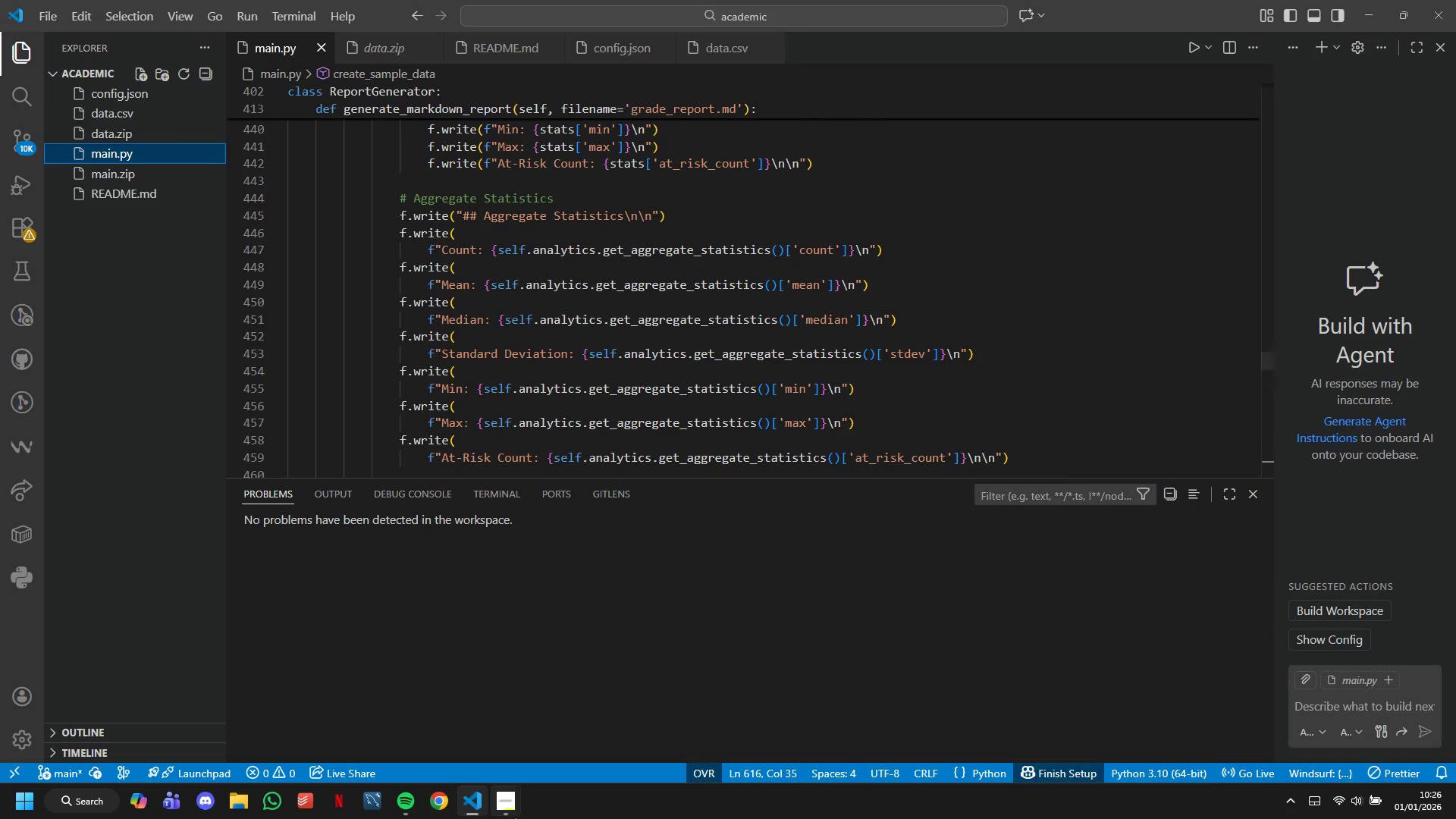 
left_click([513, 816])